 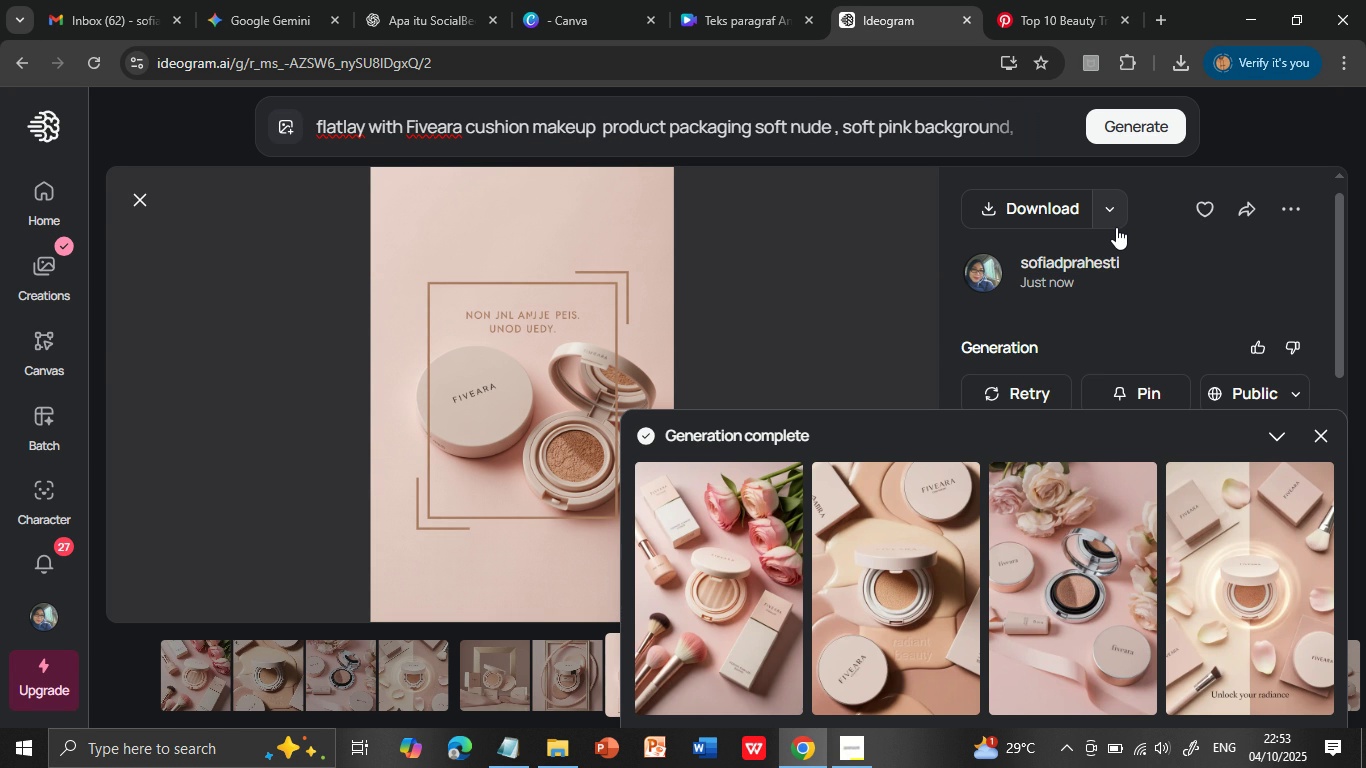 
left_click([924, 622])
 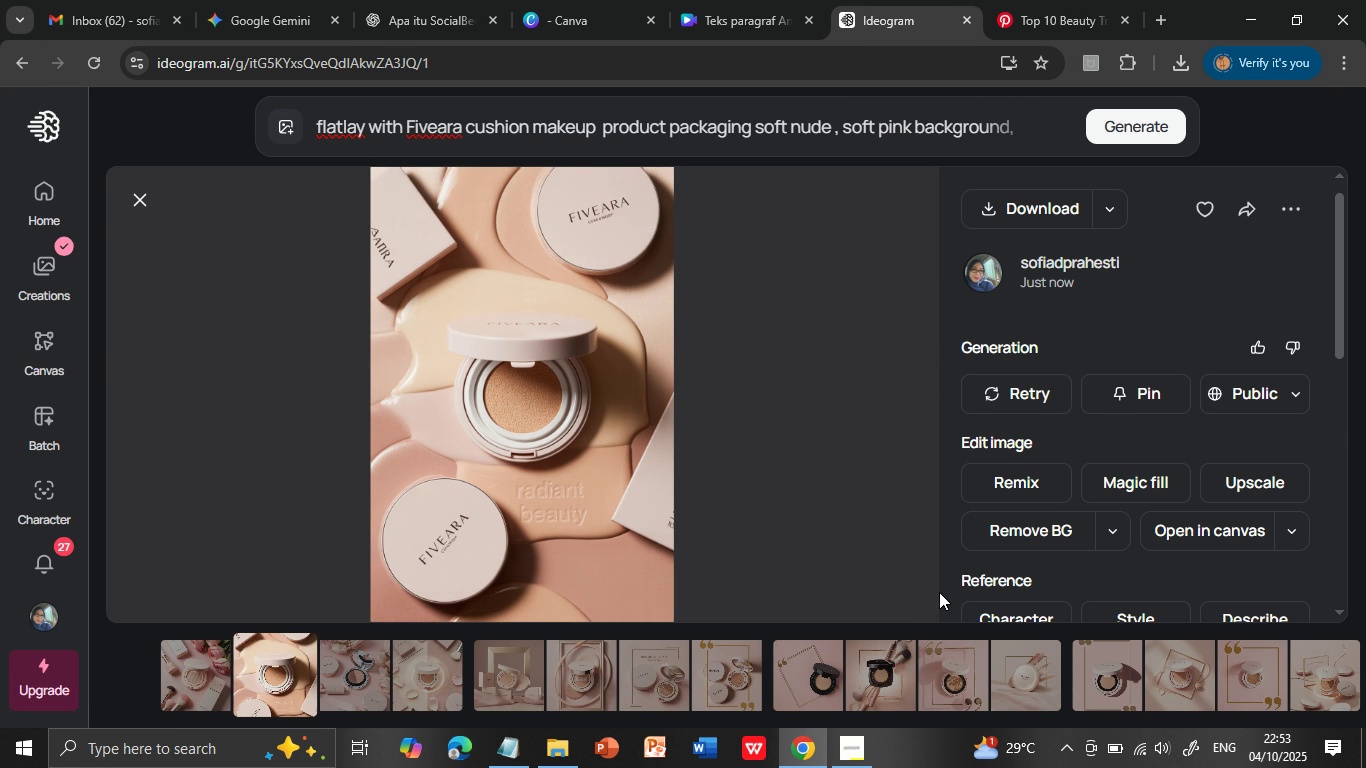 
wait(9.96)
 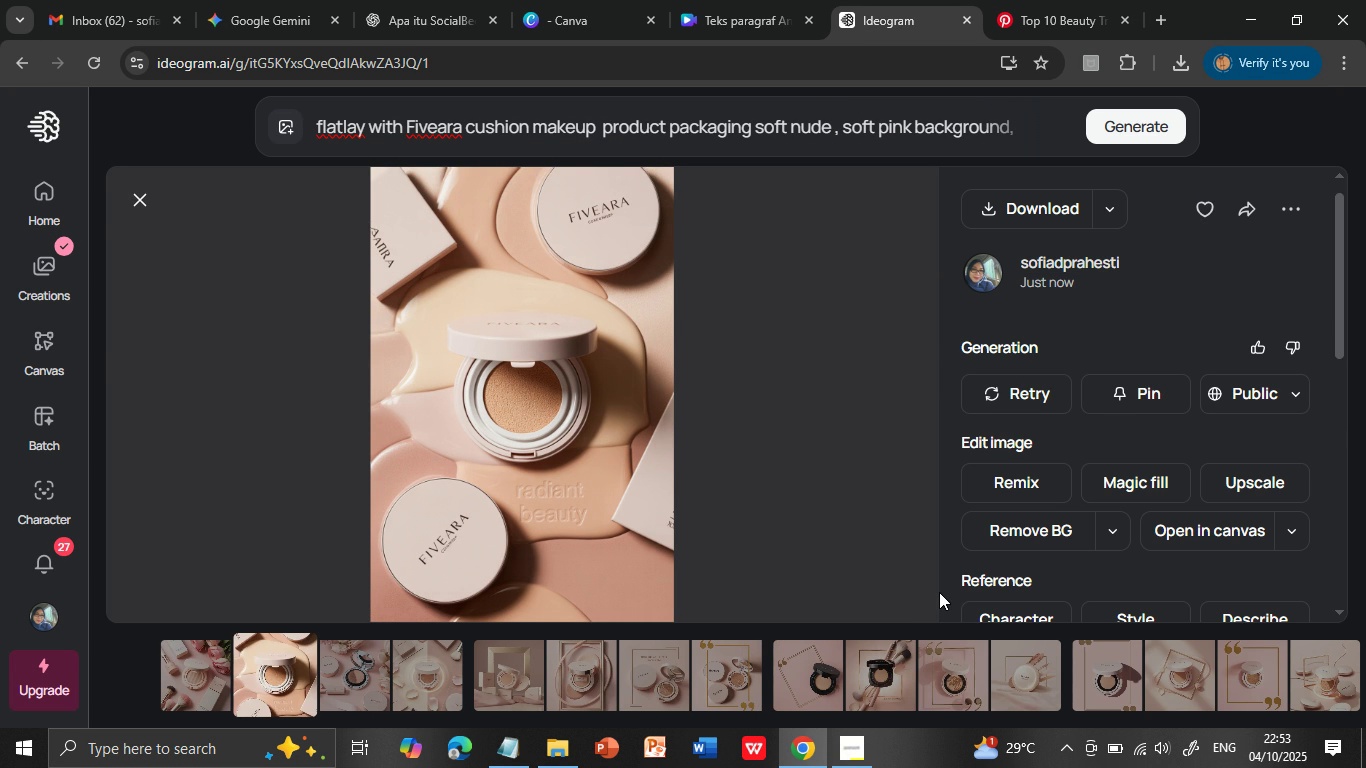 
left_click([371, 663])
 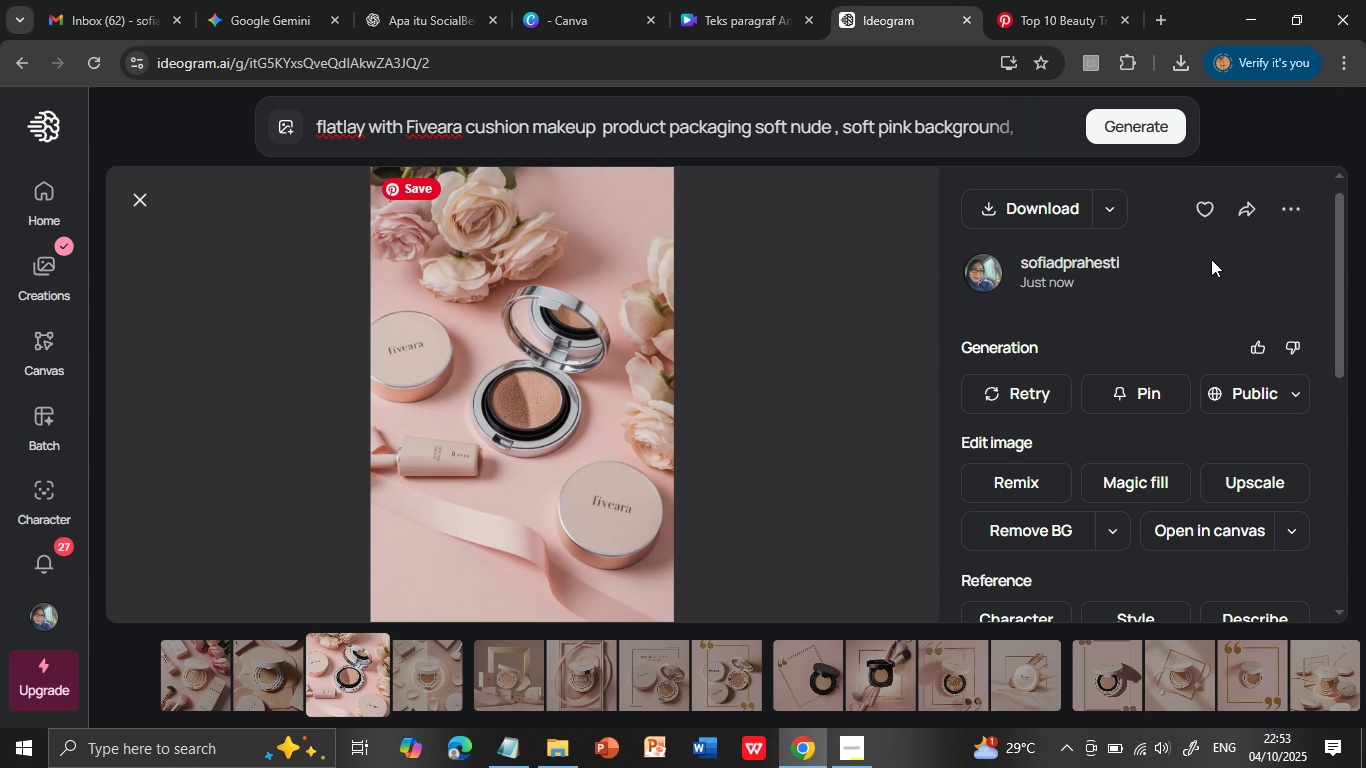 
wait(7.26)
 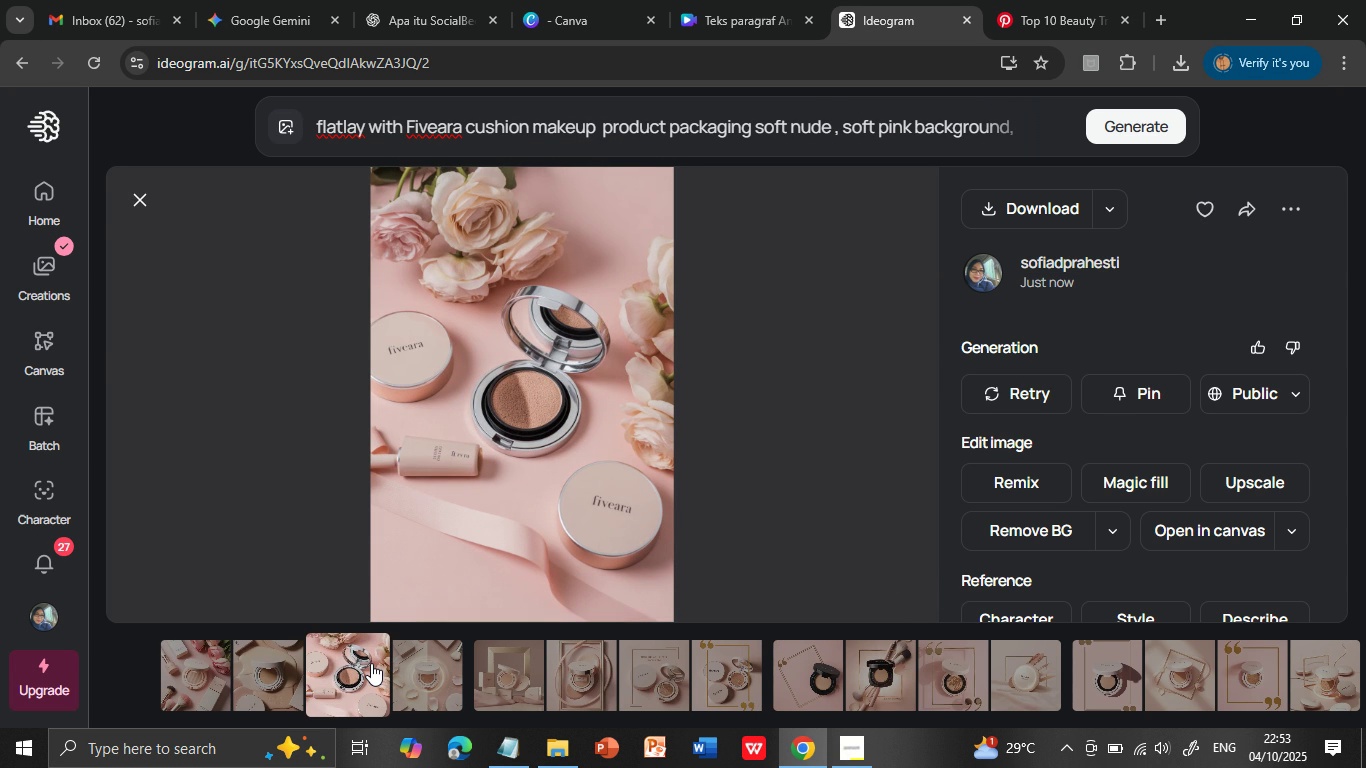 
left_click([1063, 204])
 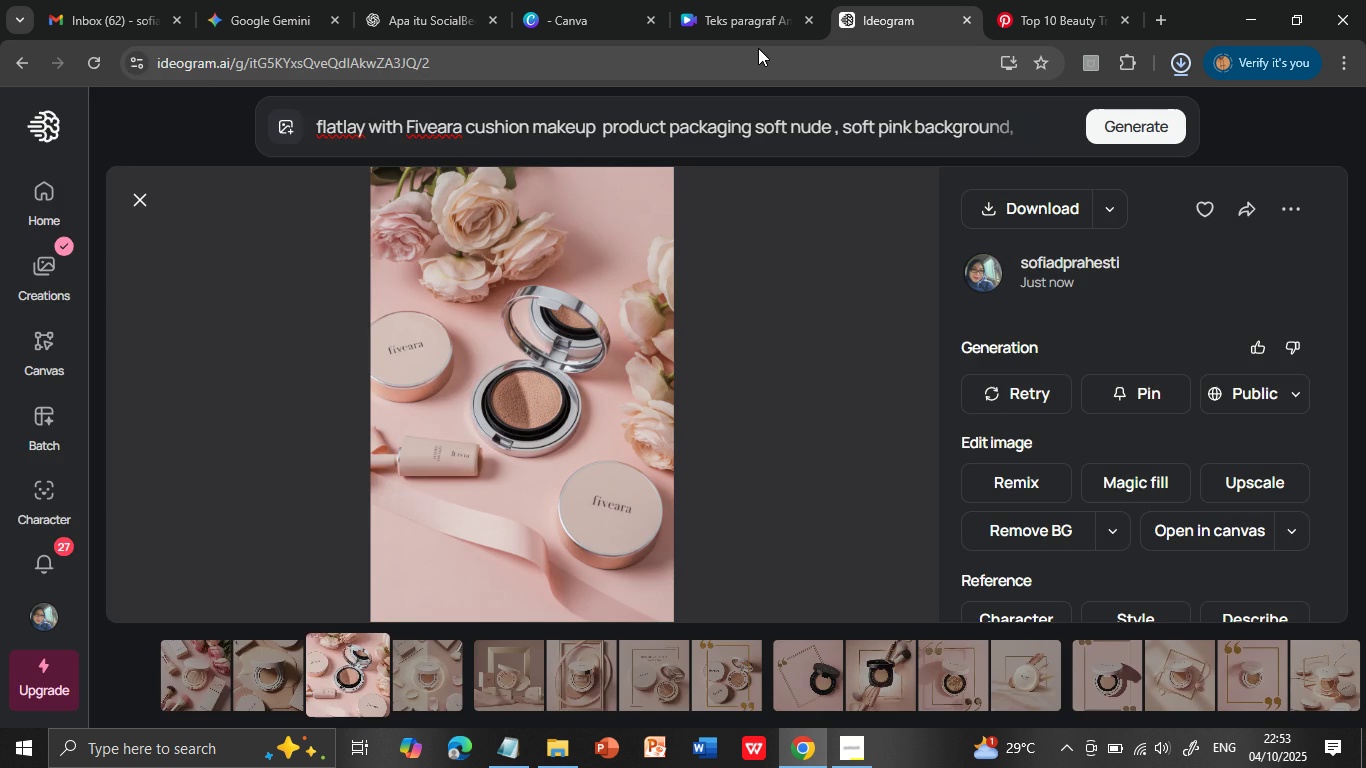 
wait(5.24)
 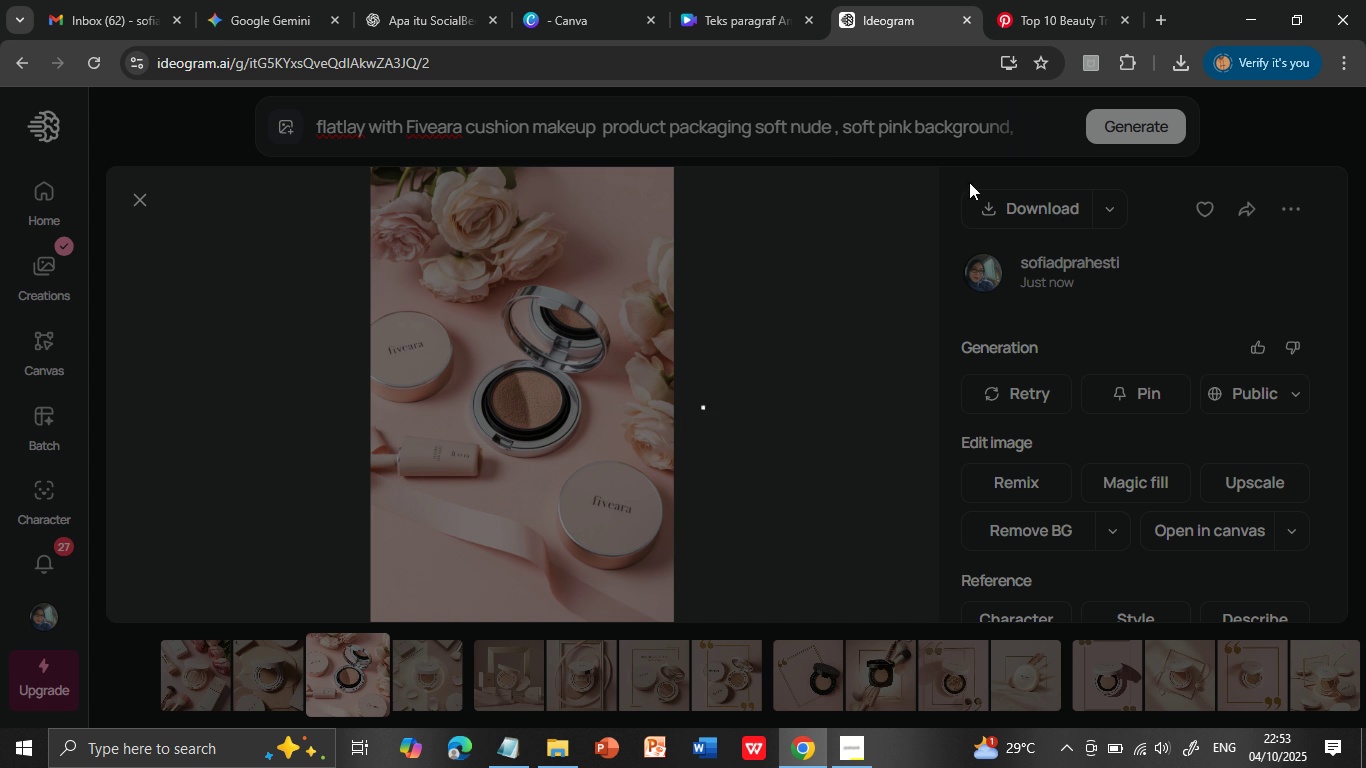 
left_click([736, 22])
 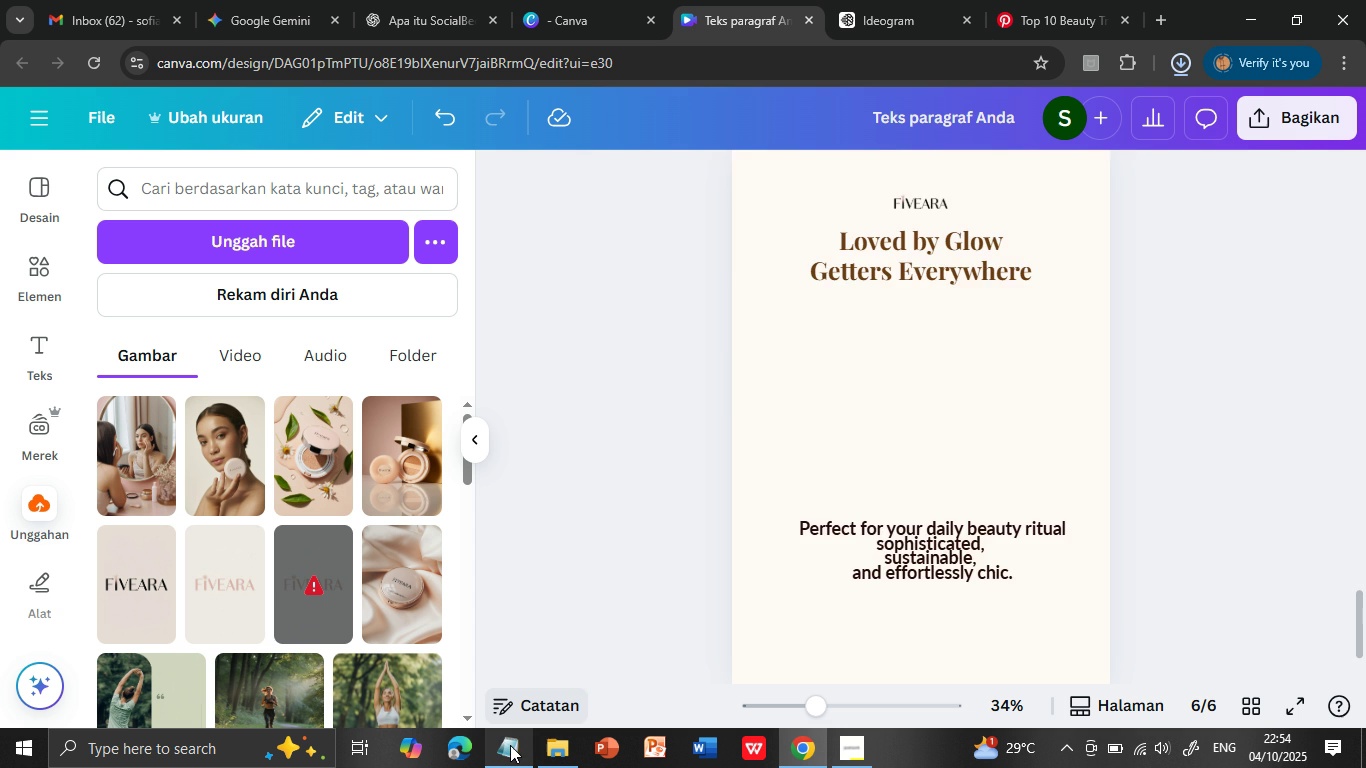 
left_click([510, 745])